 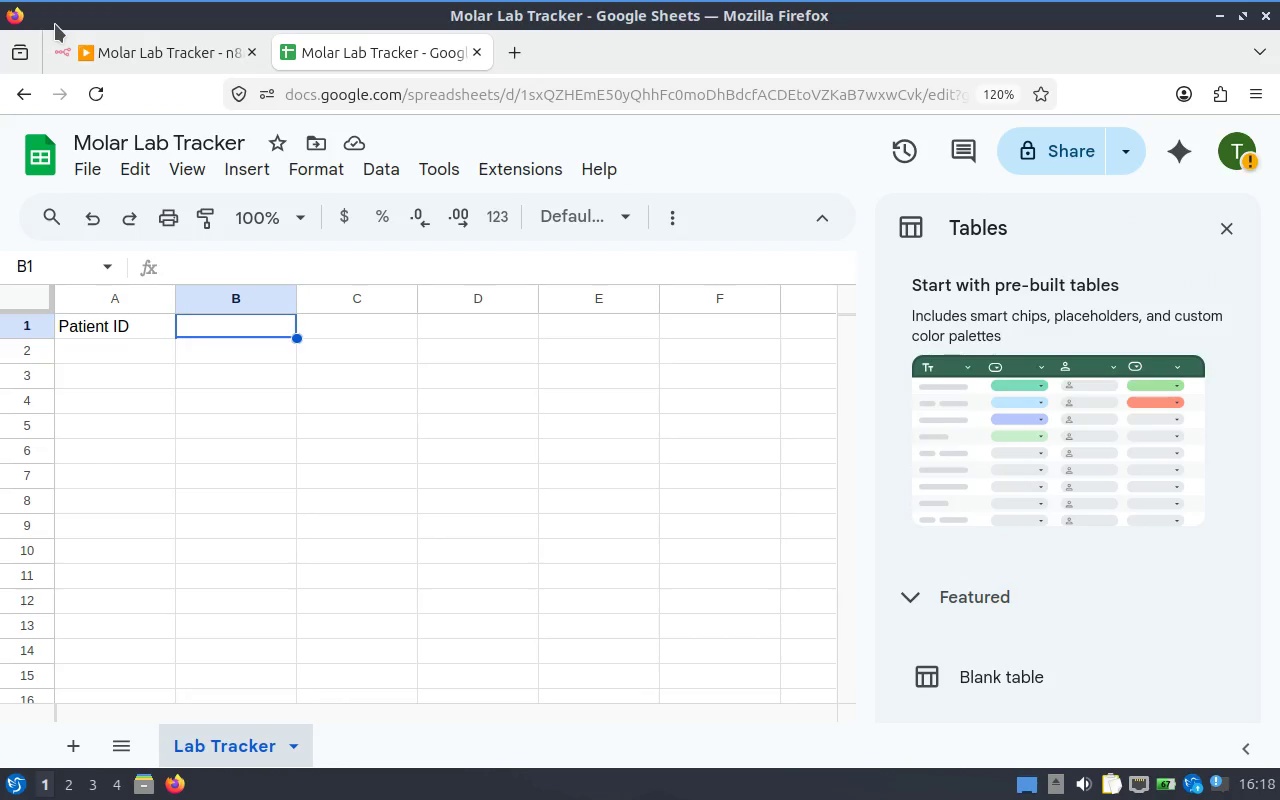 
type(Appliance Type)
key(Tab)
 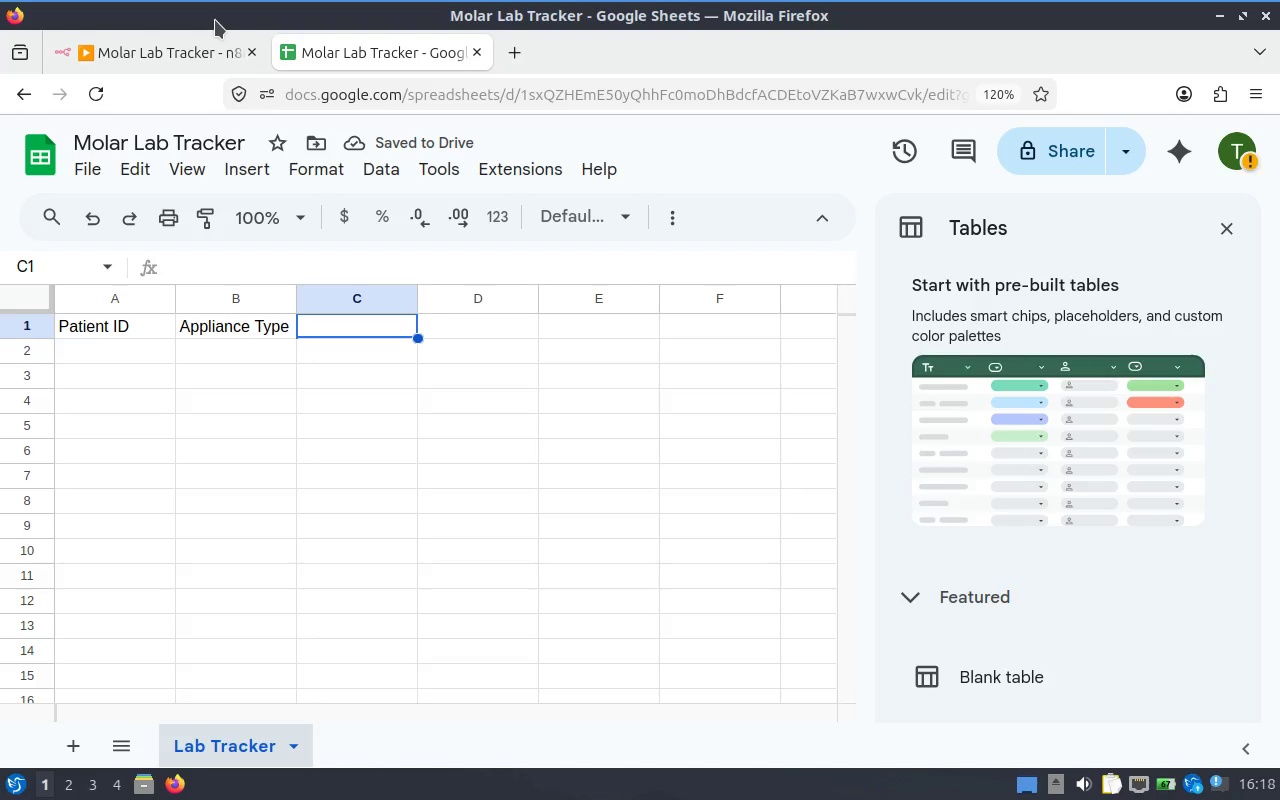 
type(Status)
 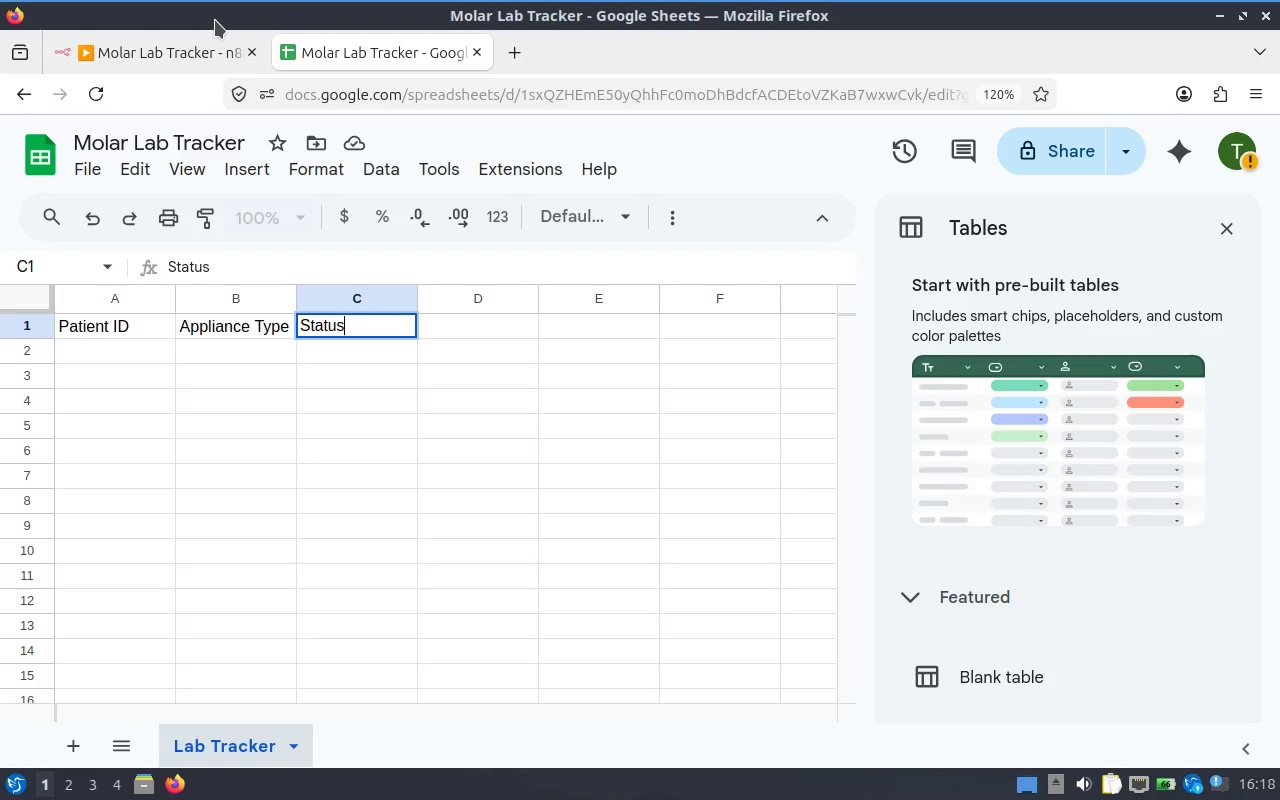 
wait(8.01)
 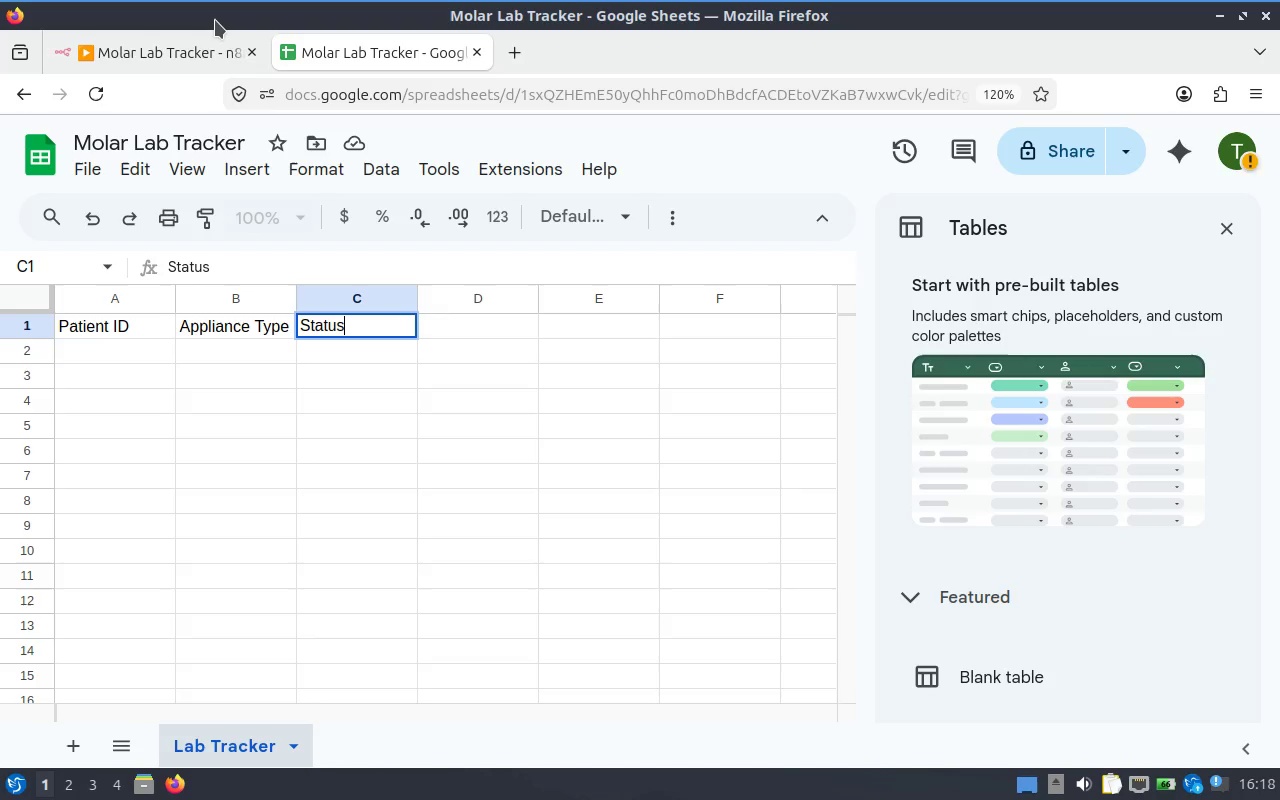 
key(Enter)
 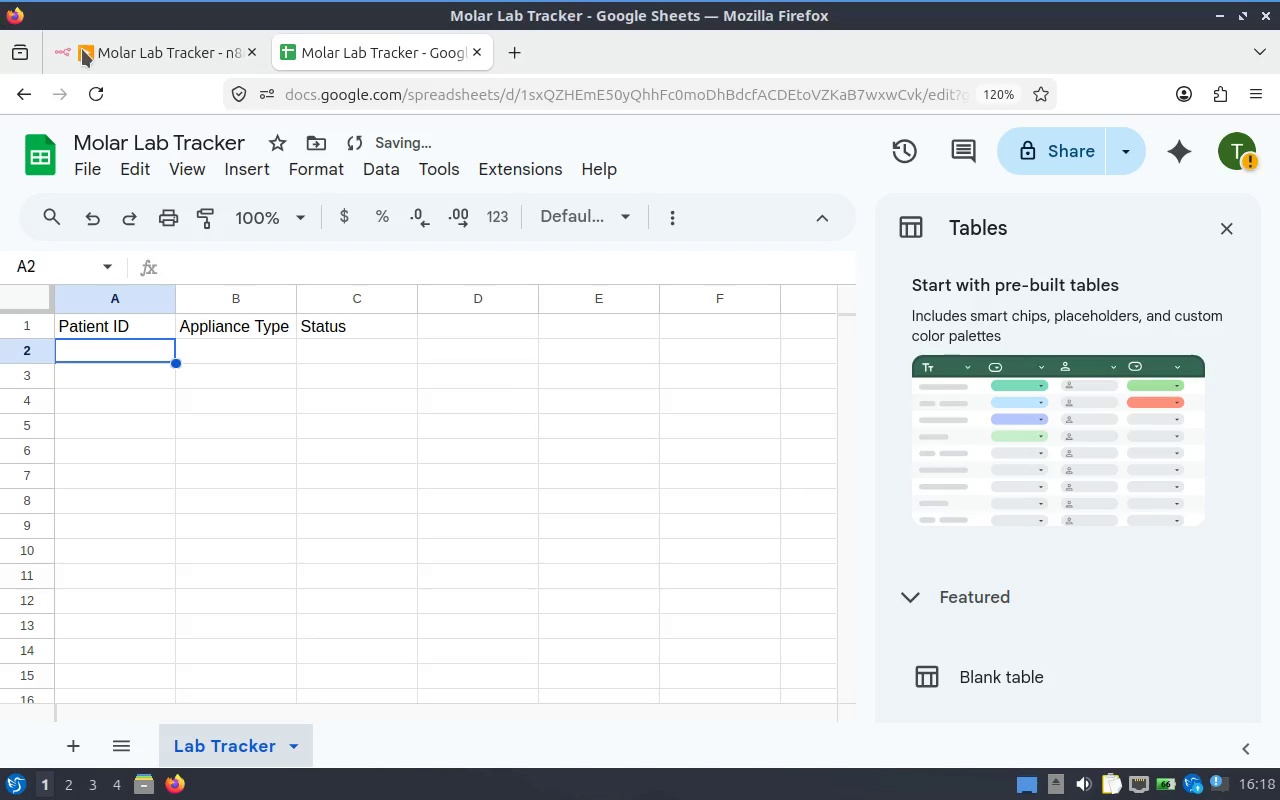 
left_click([458, 318])
 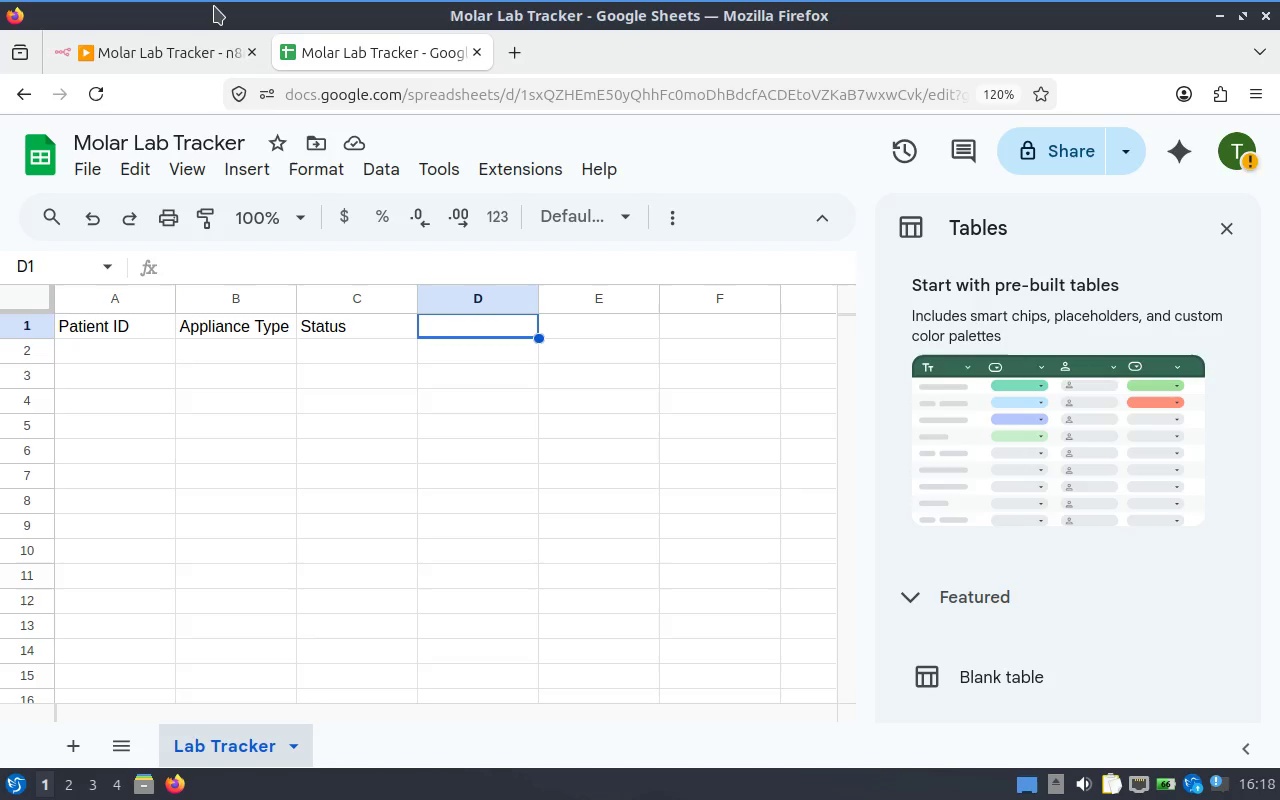 
wait(13.72)
 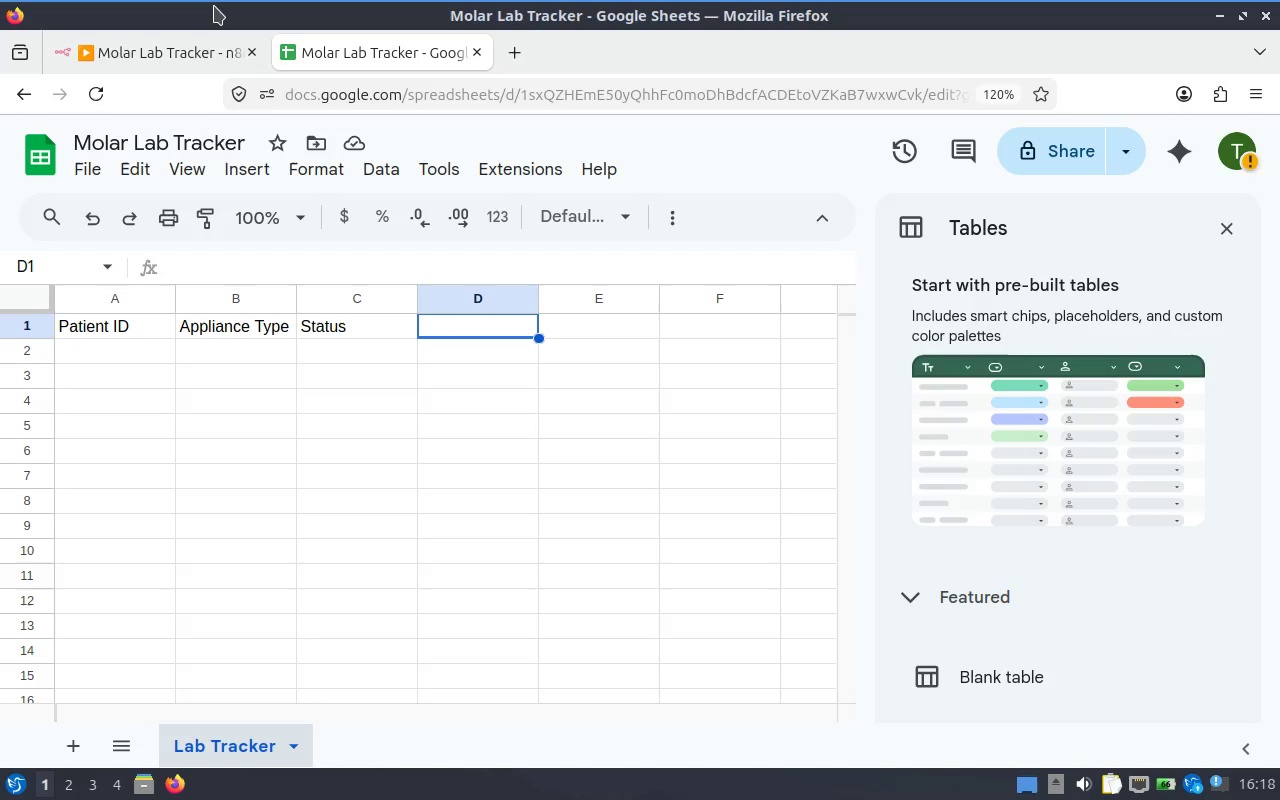 
type(Date Updated)
 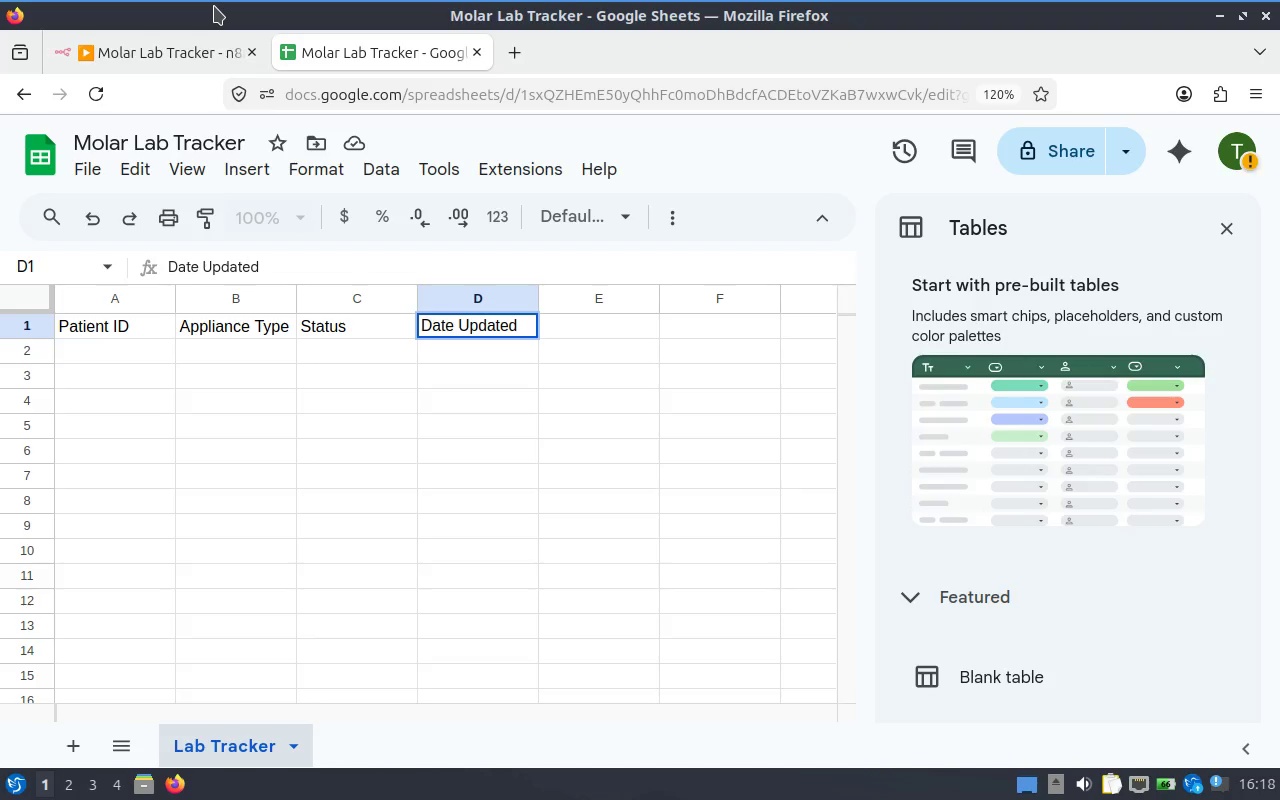 
mouse_move([164, 52])
 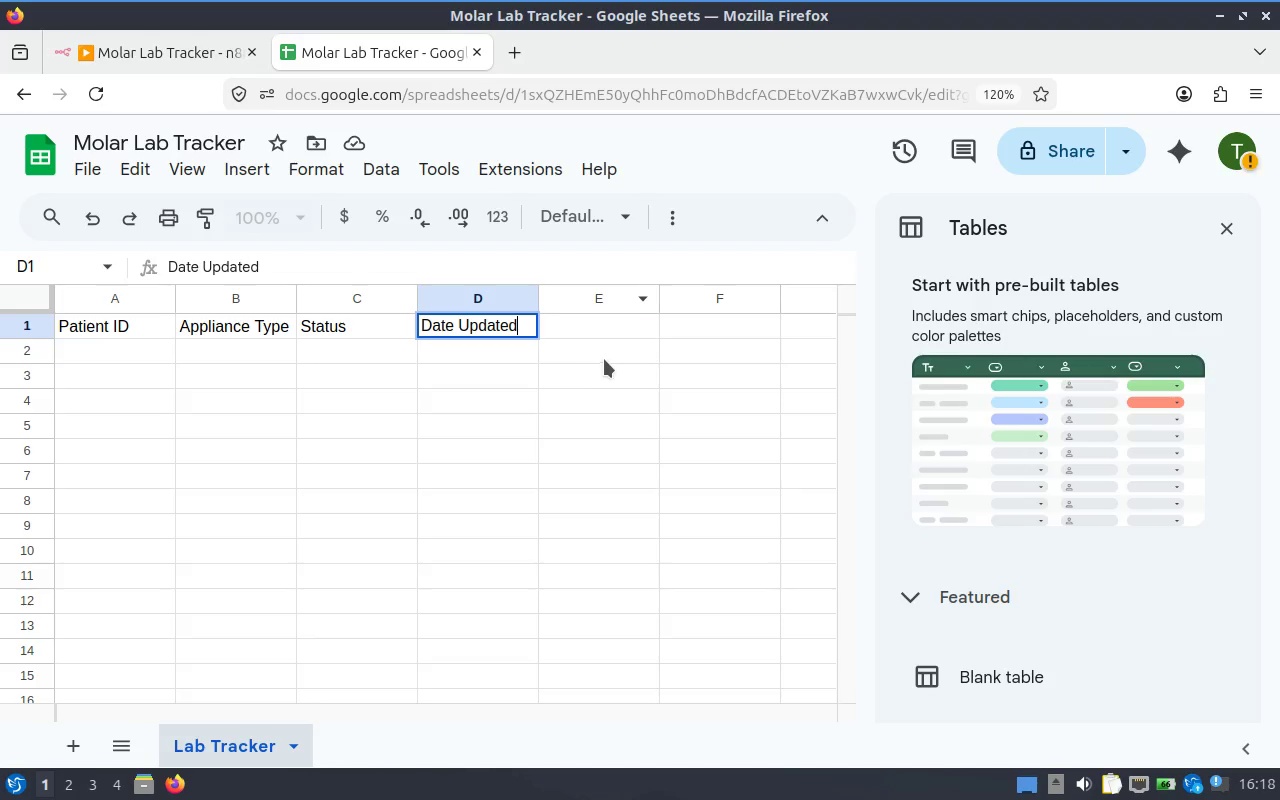 
left_click([640, 263])
 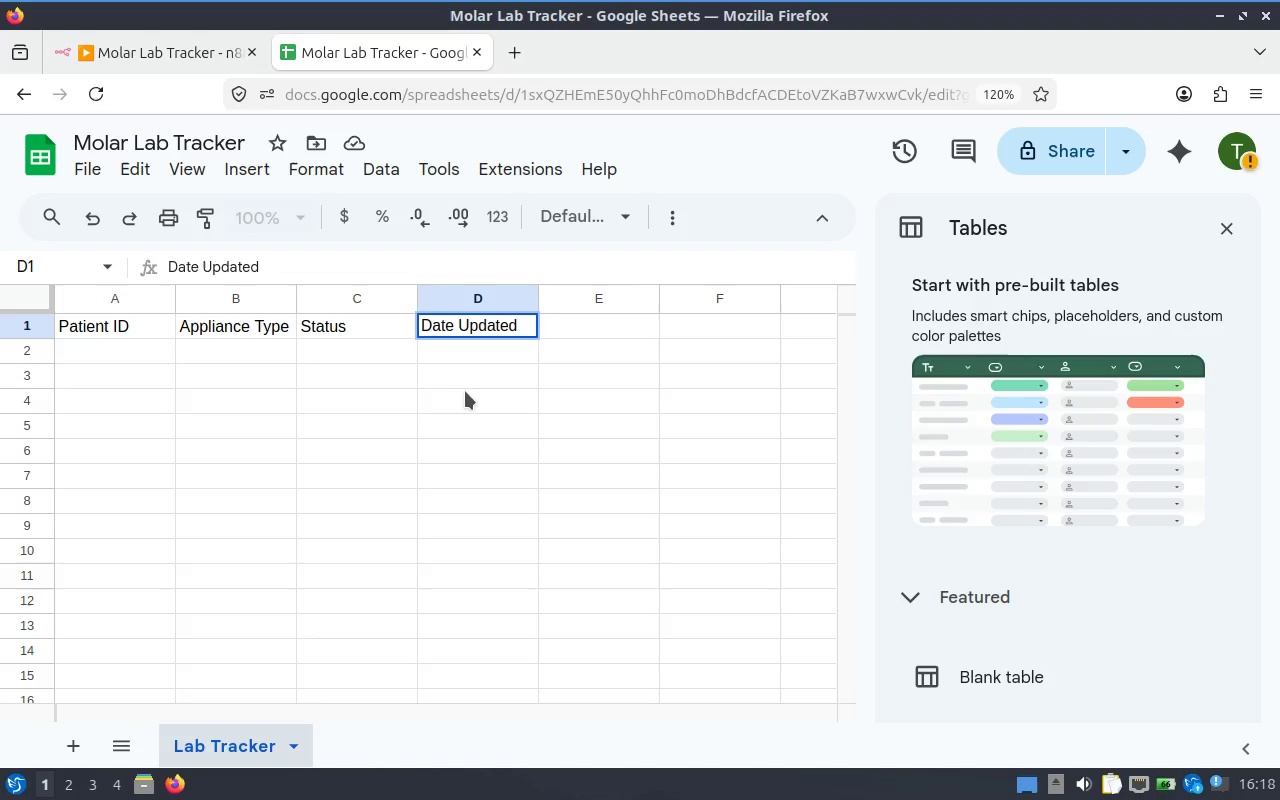 
key(Tab)
 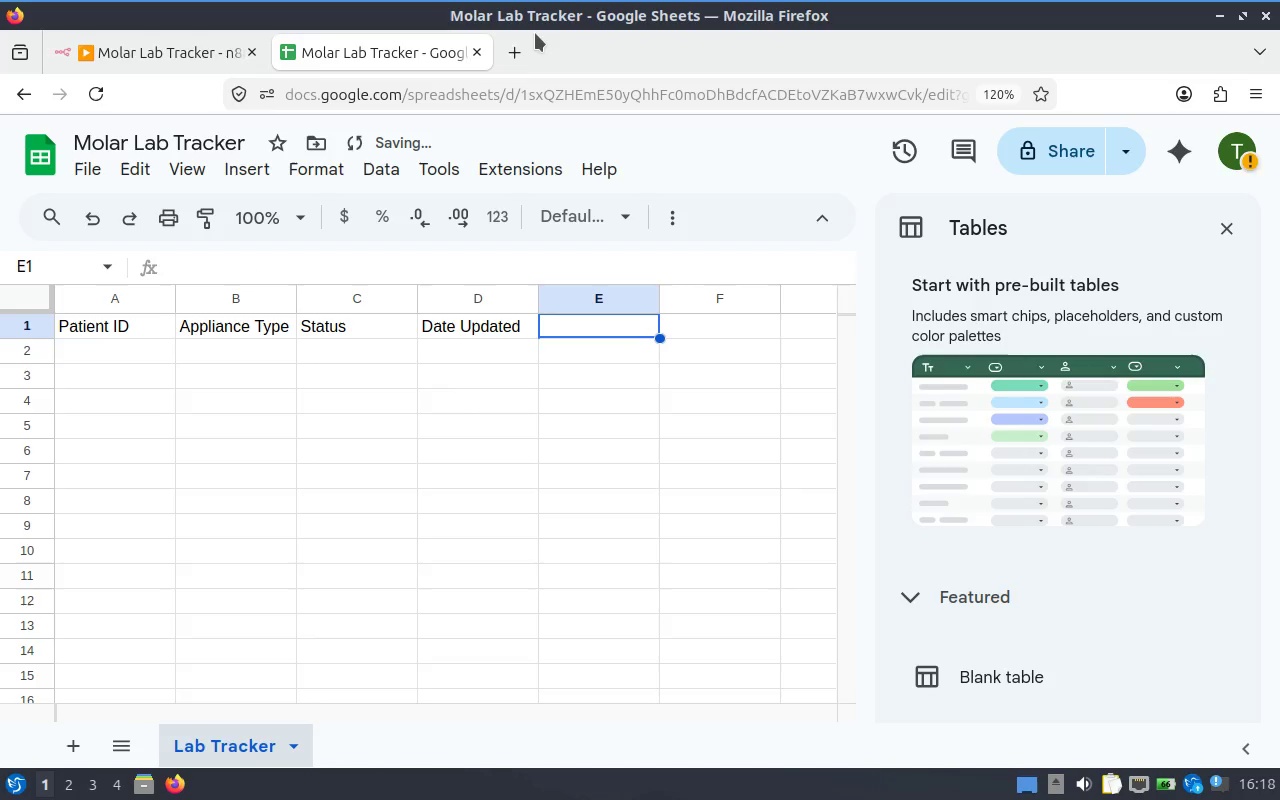 
left_click([521, 47])
 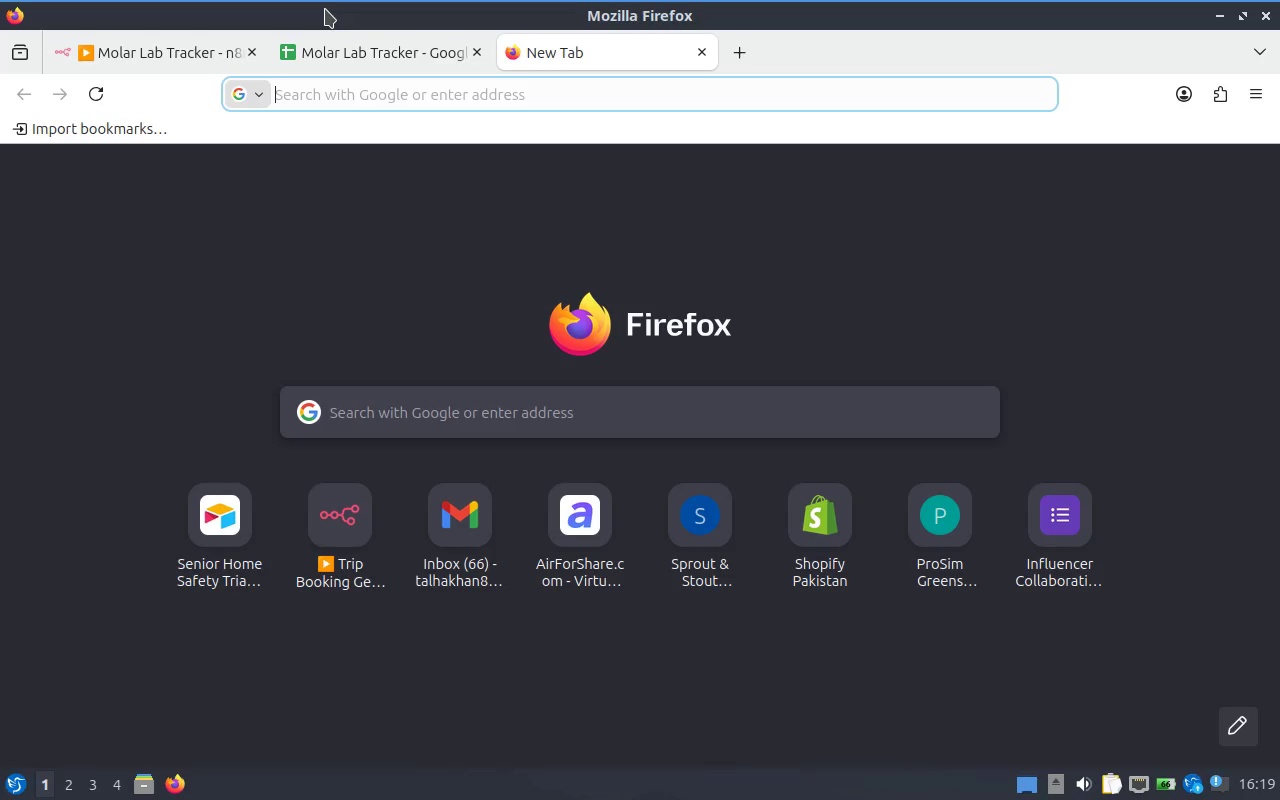 
wait(10.22)
 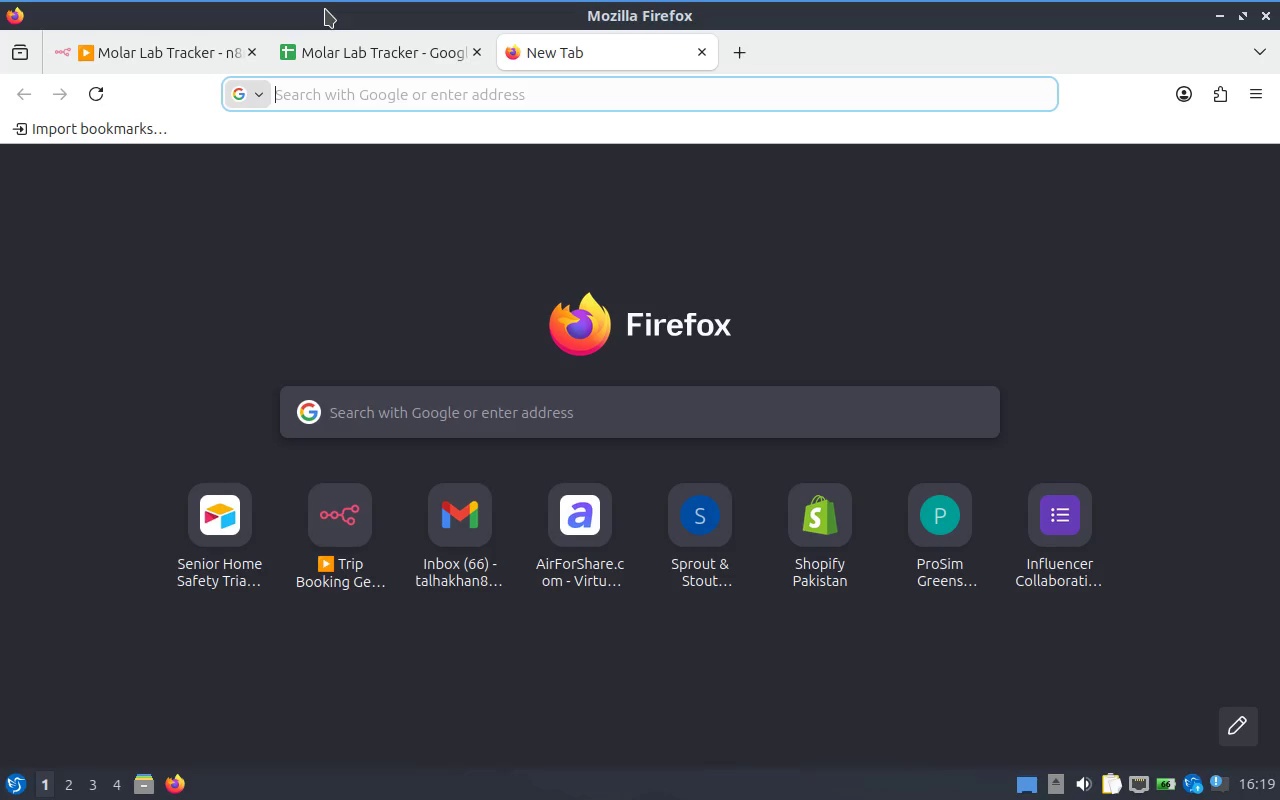 
left_click([365, 54])
 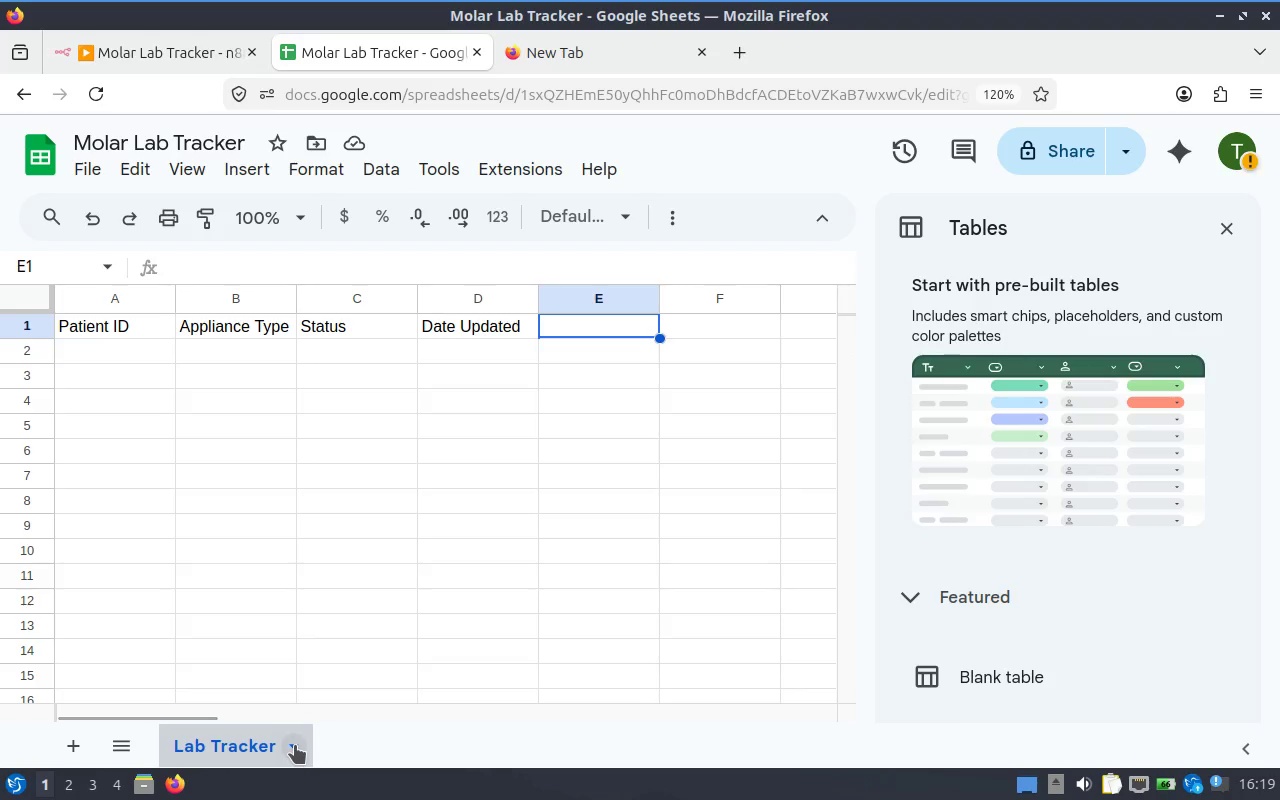 
left_click([83, 746])
 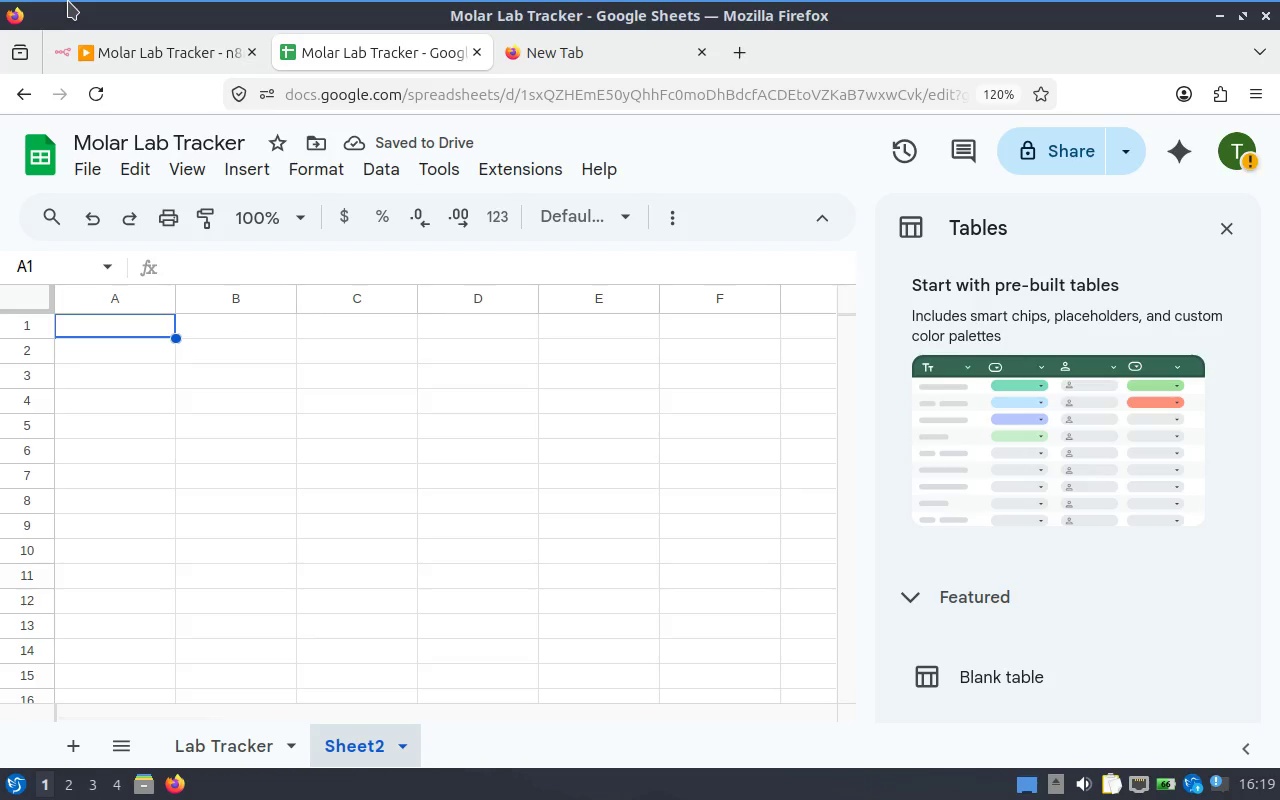 
key(Shift+ShiftLeft)
 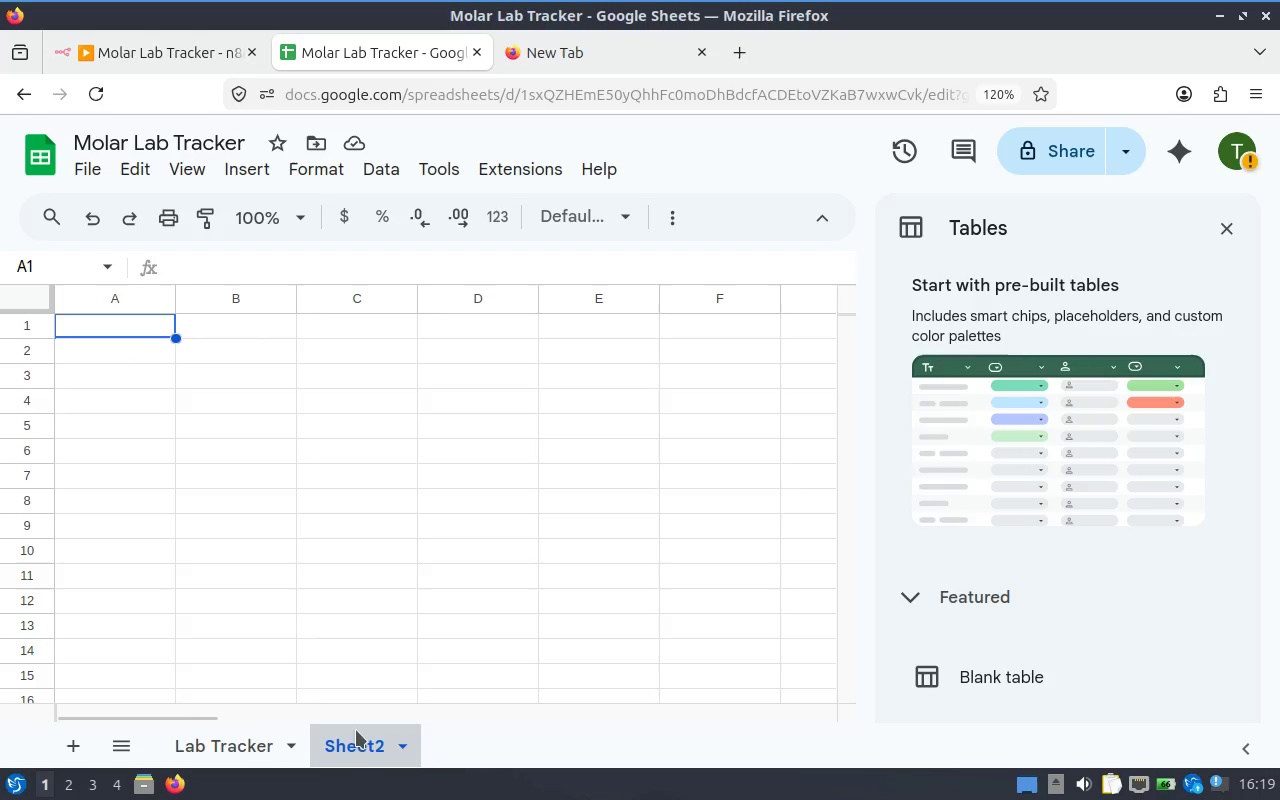 
double_click([365, 743])
 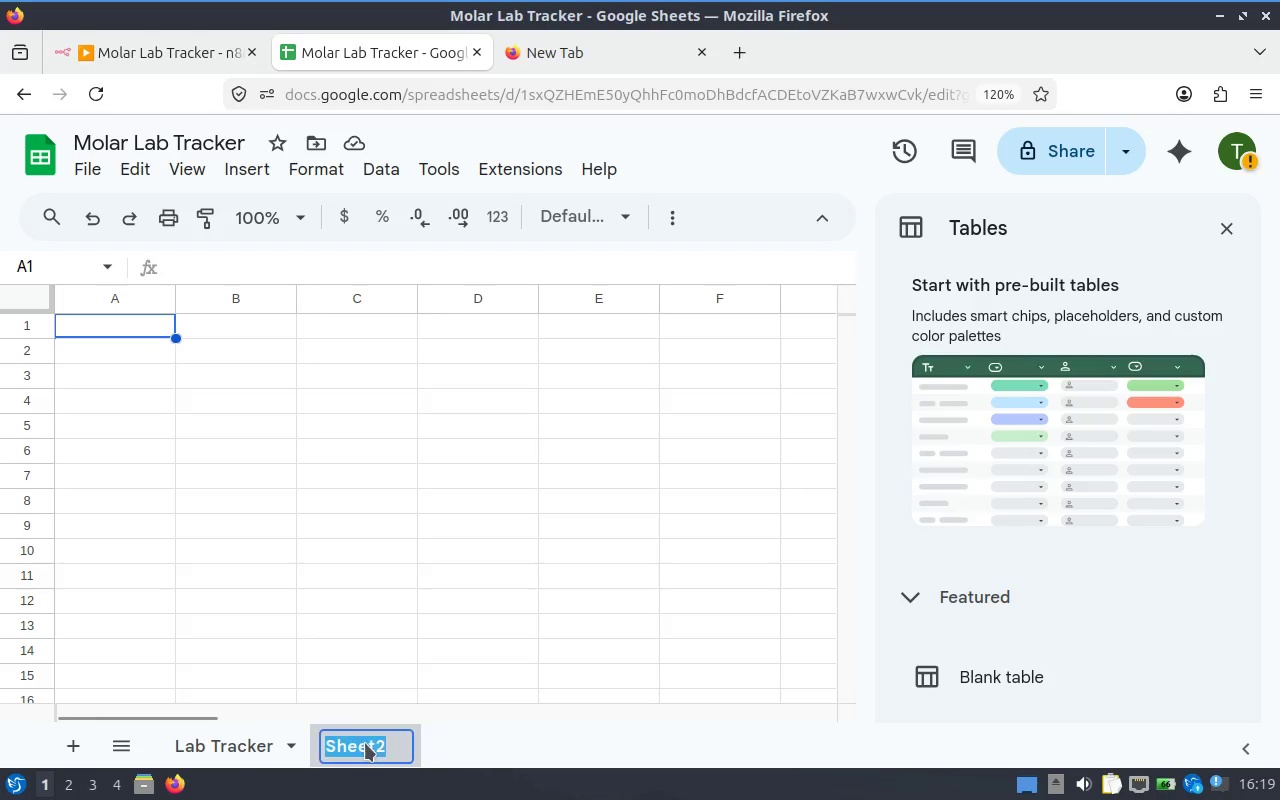 
type(Automatons Er)
key(Backspace)
key(Backspace)
key(Backspace)
key(Backspace)
type(r)
key(Backspace)
type( R)
key(Backspace)
type(Errors)
 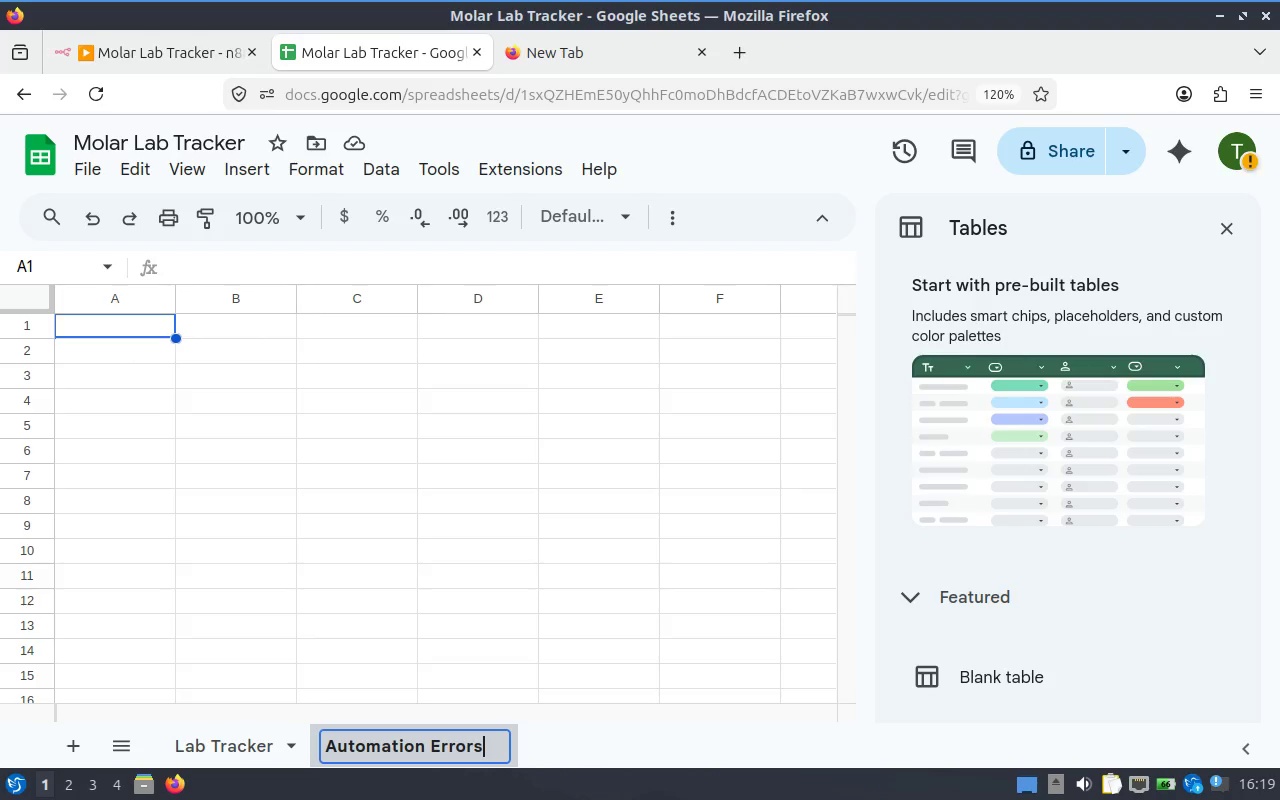 
hold_key(key=I, duration=0.34)
 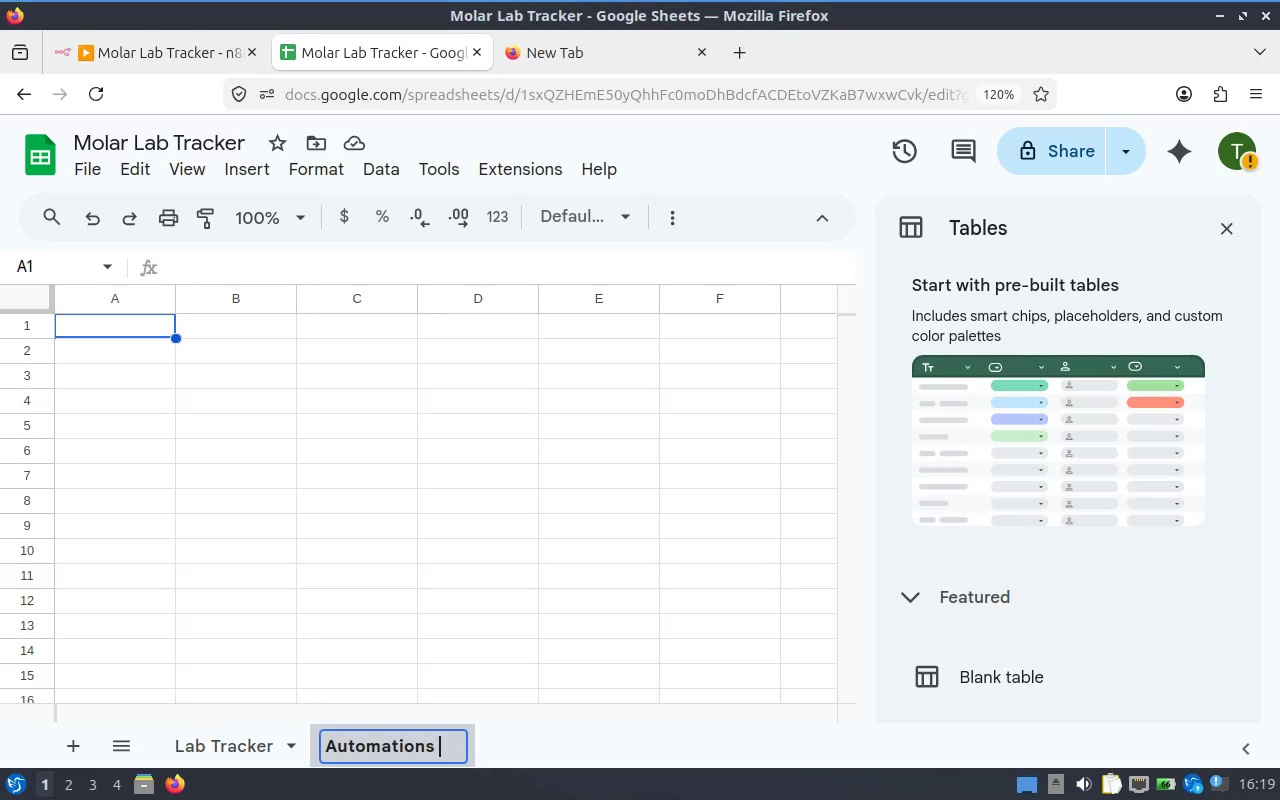 
wait(15.0)
 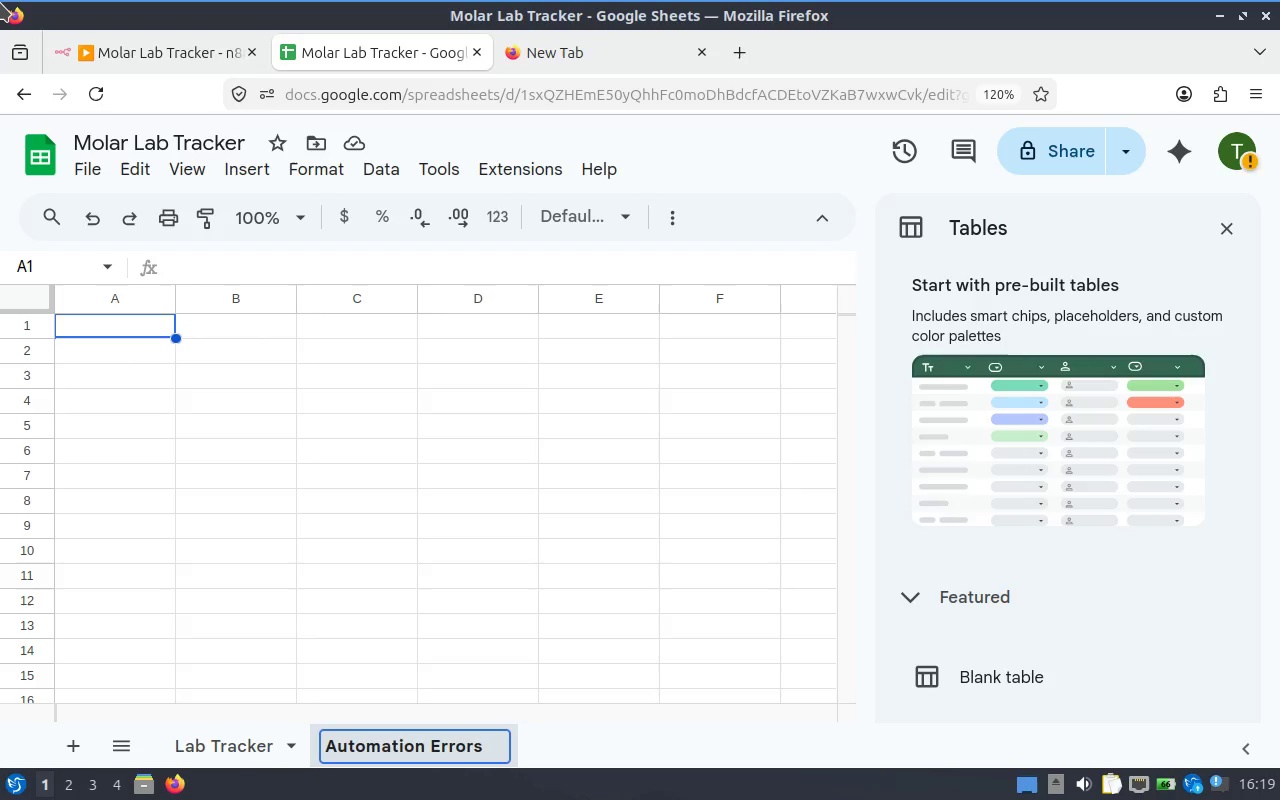 
key(Shift+T)
 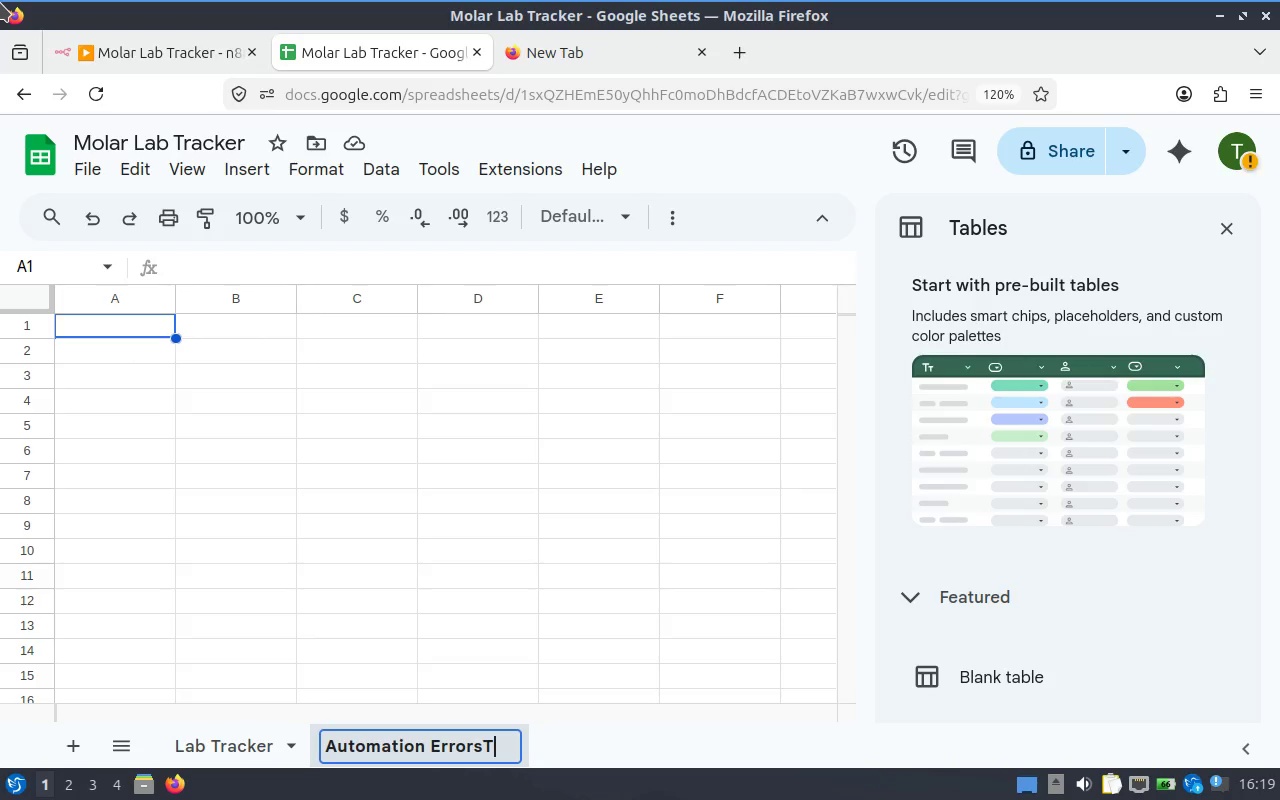 
key(Delete)
 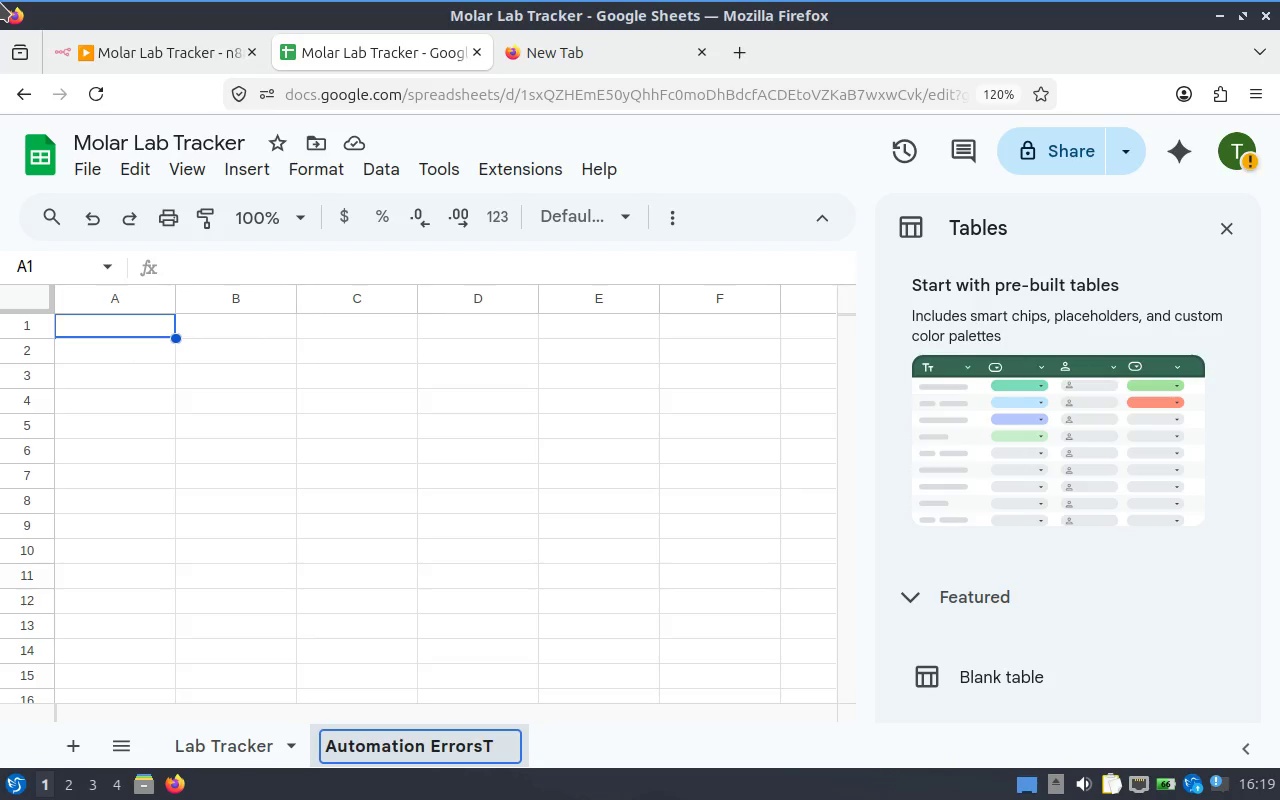 
key(Backspace)
 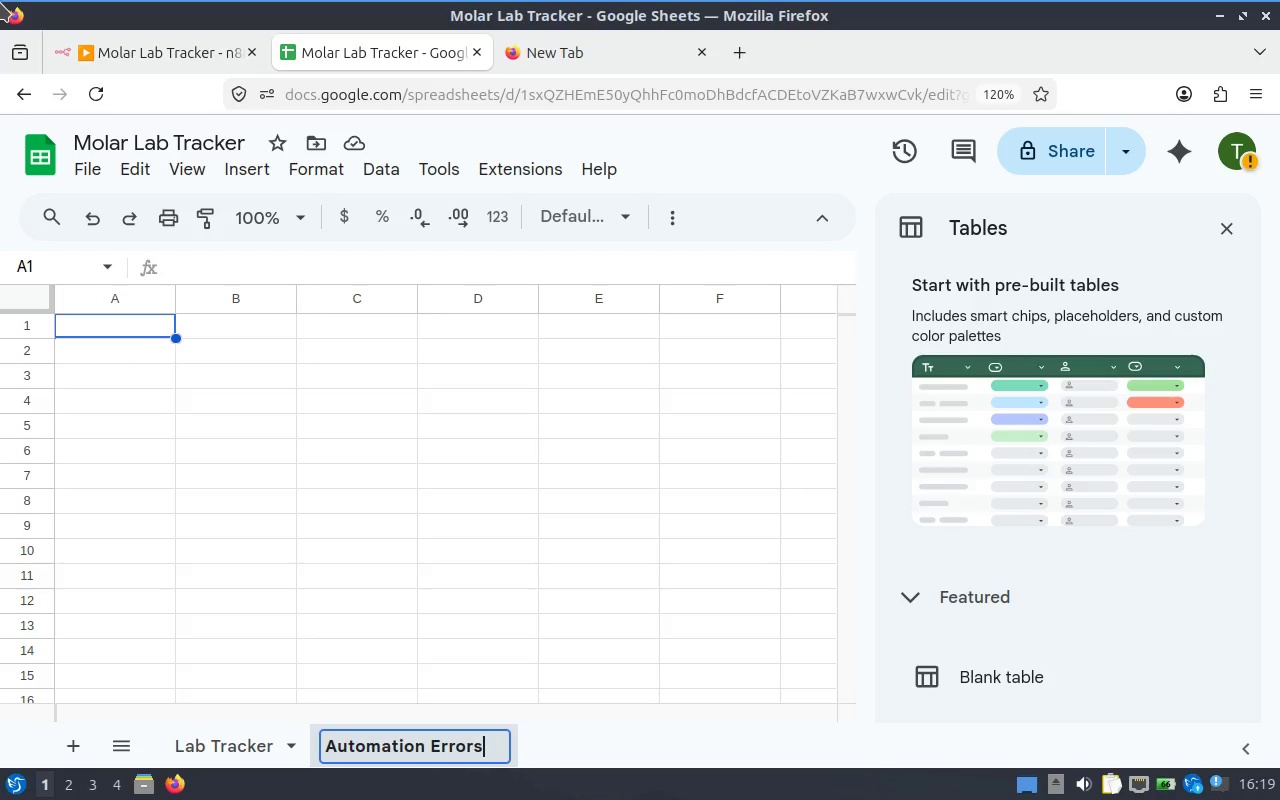 
key(Enter)
 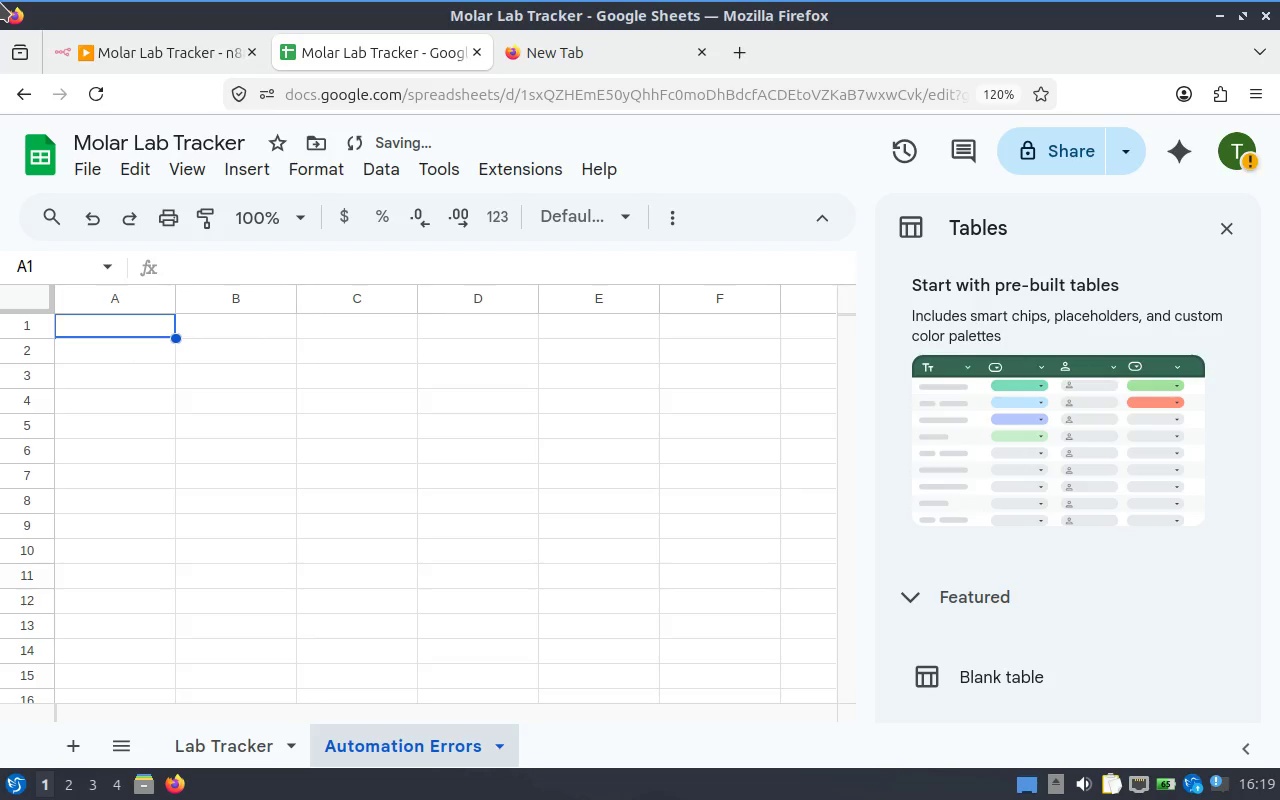 
type(Timestamp)
key(Tab)
 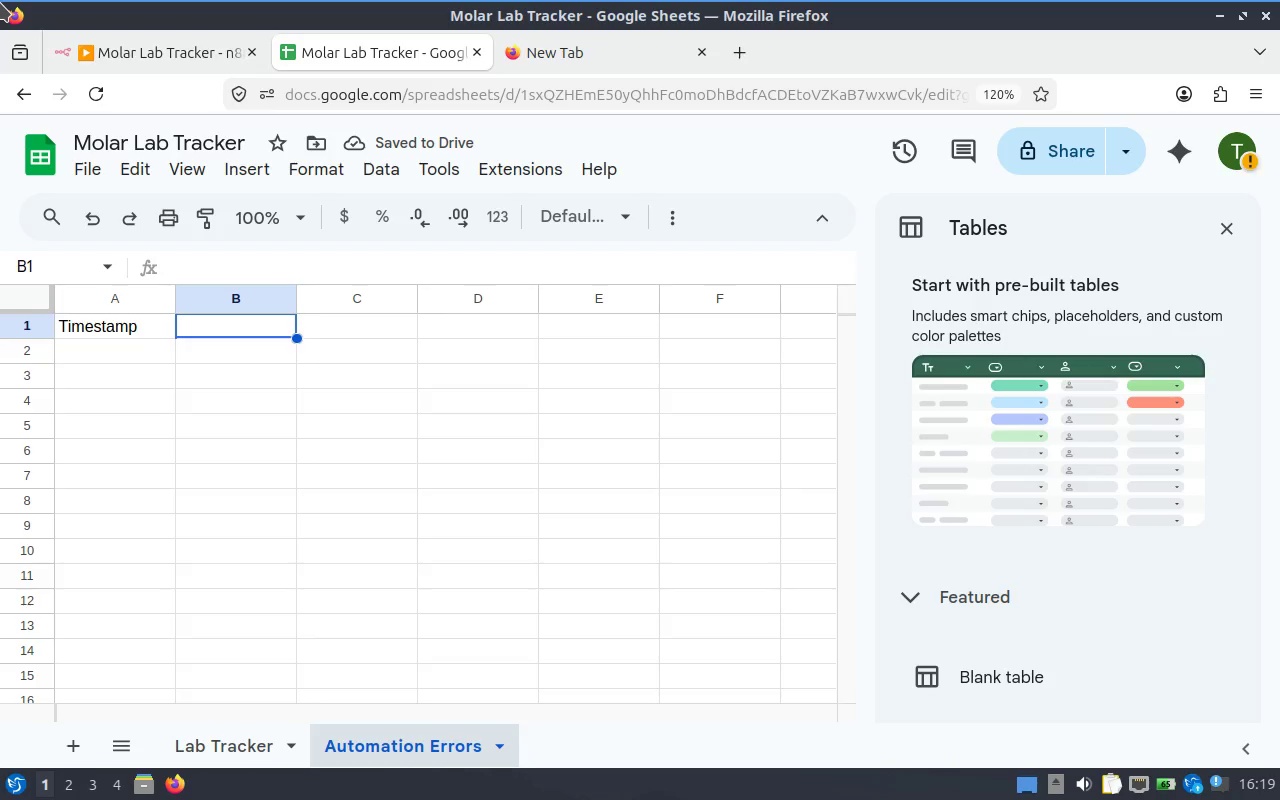 
type(pa)
key(Backspace)
key(Backspace)
type(Patient ID)
 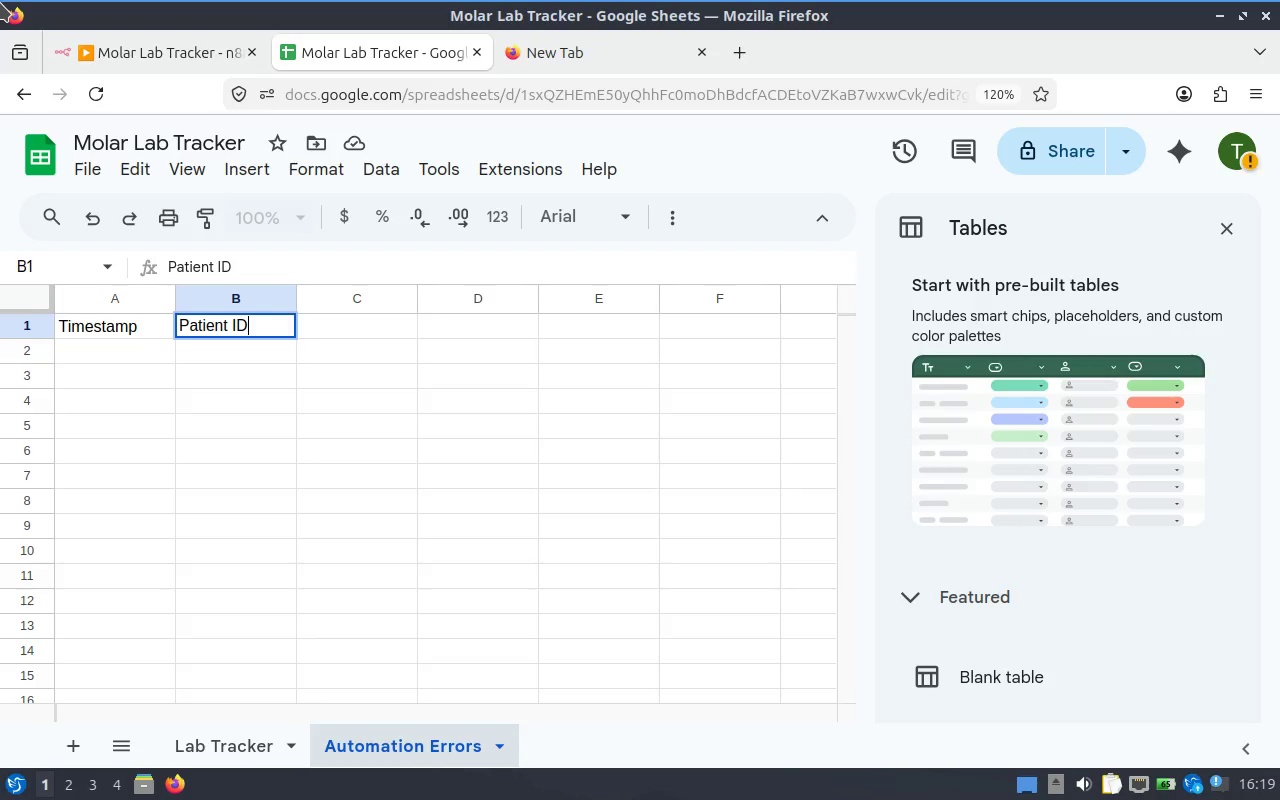 
wait(5.17)
 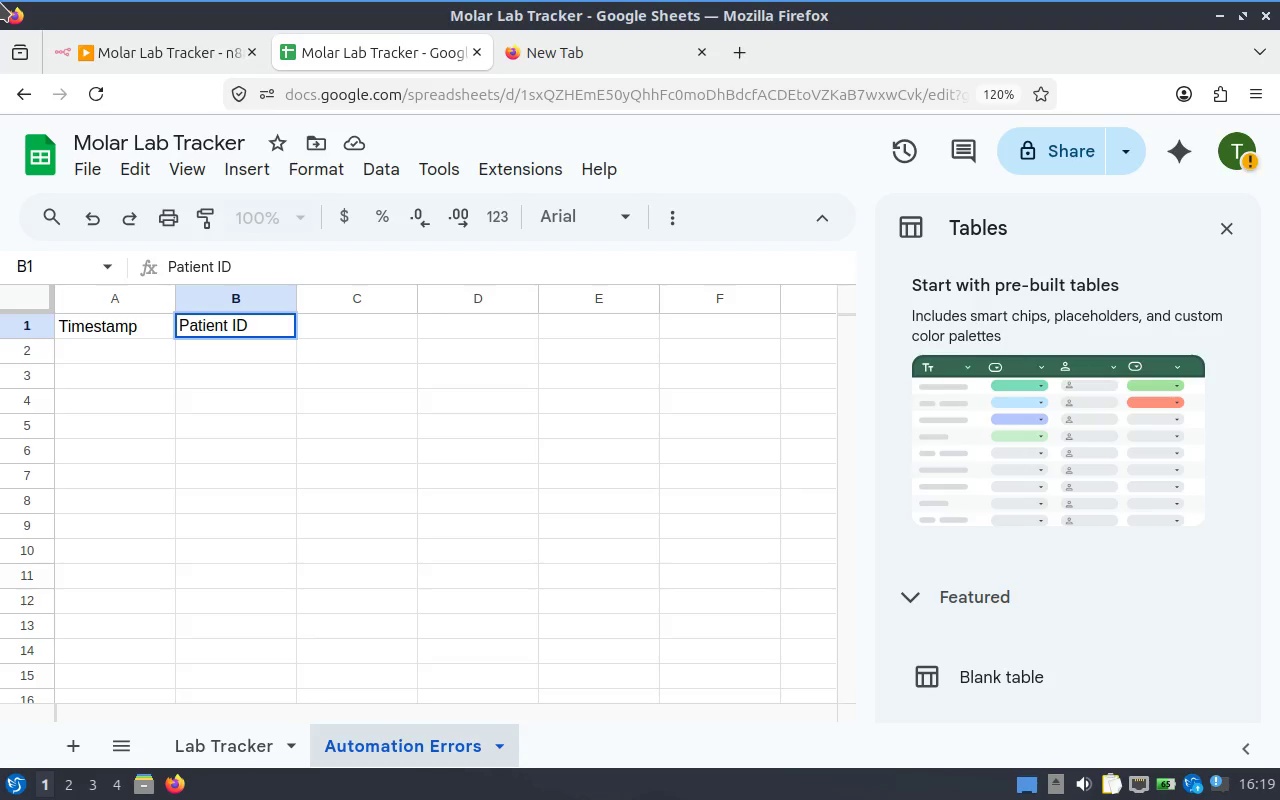 
key(Tab)
type(Ap)
 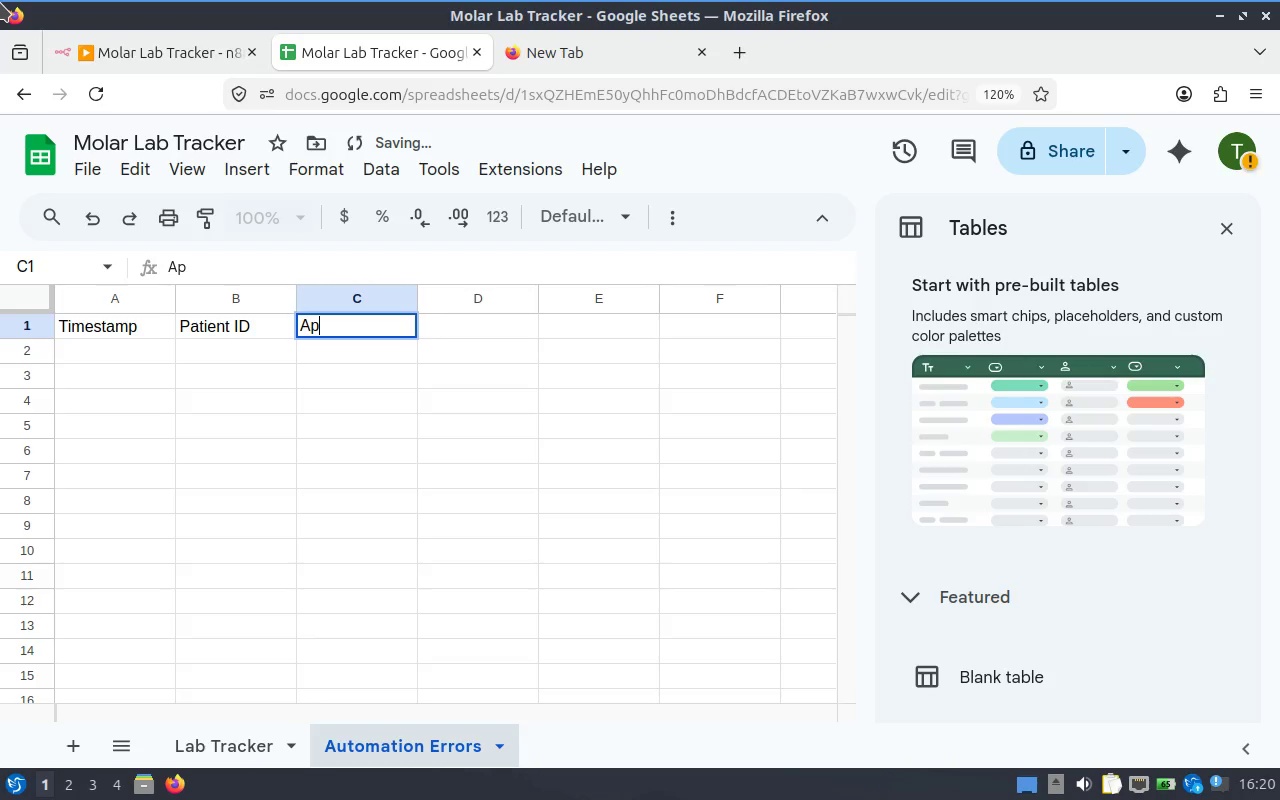 
wait(7.33)
 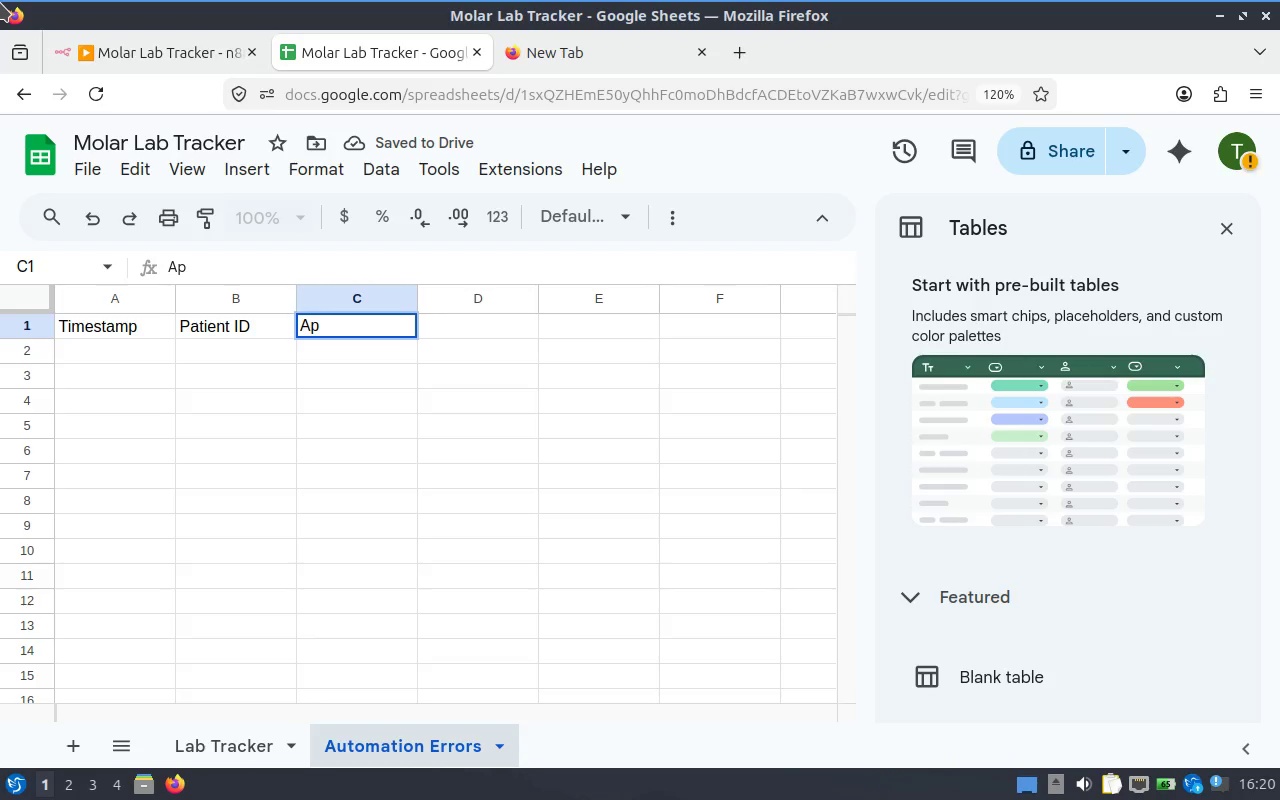 
type(pliance Type)
key(Tab)
type(Sa)
key(Backspace)
type(tatus )
key(Backspace)
key(Tab)
type(Error Message)
key(Tab)
 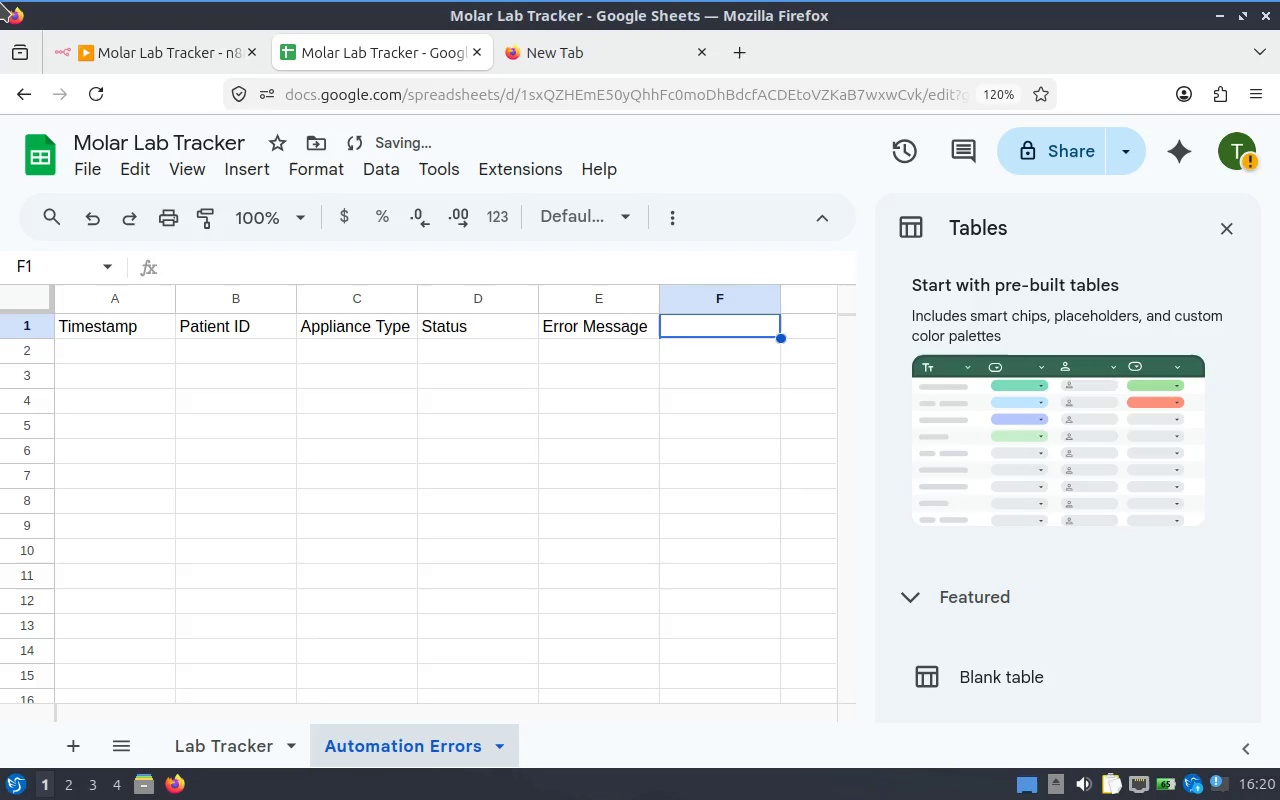 
left_click([527, 49])
 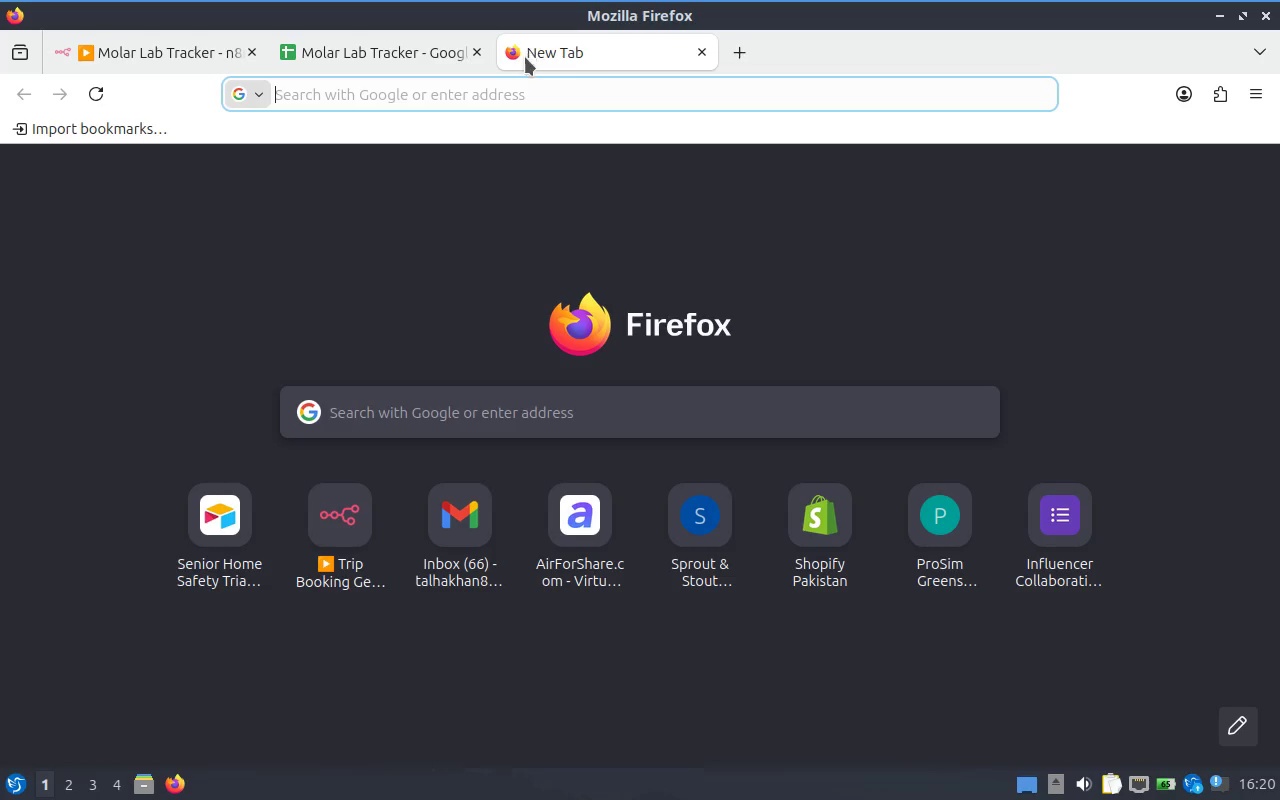 
type(discord)
 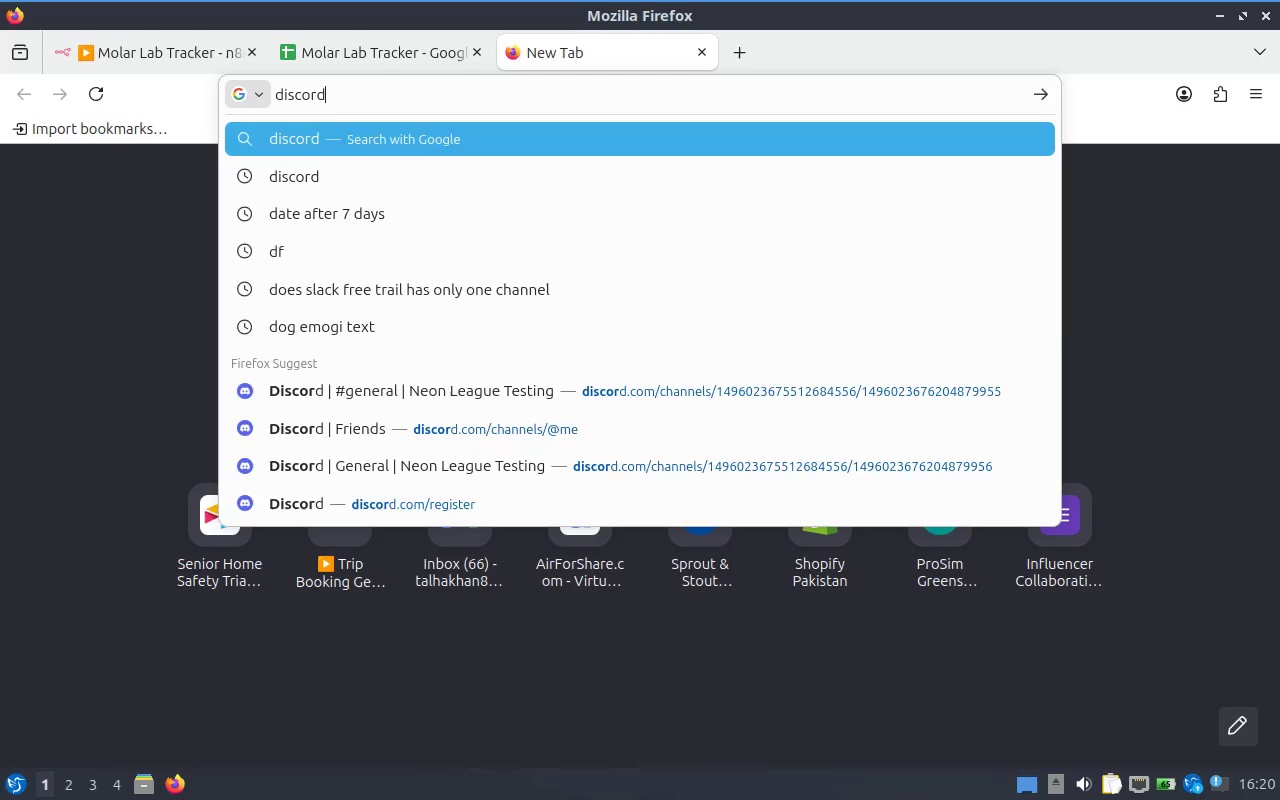 
key(Enter)
 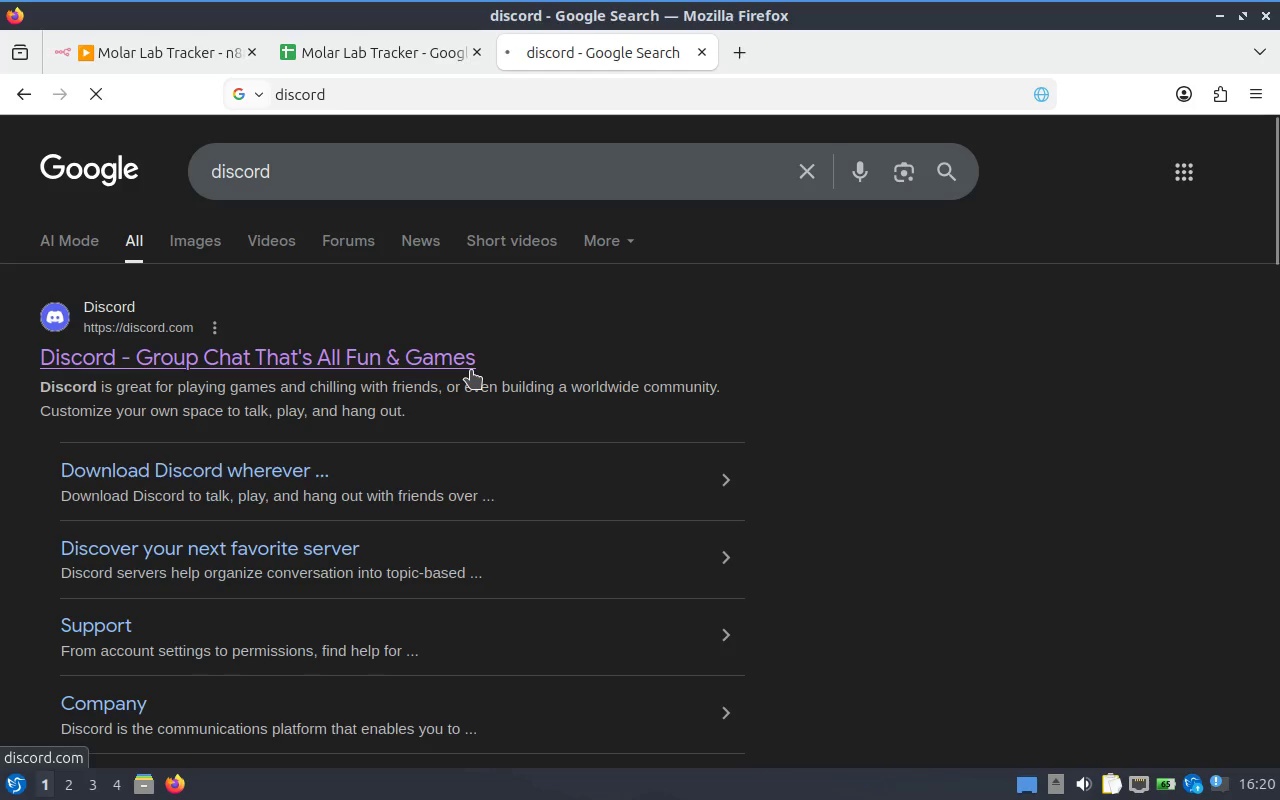 
key(Alt+AltLeft)
 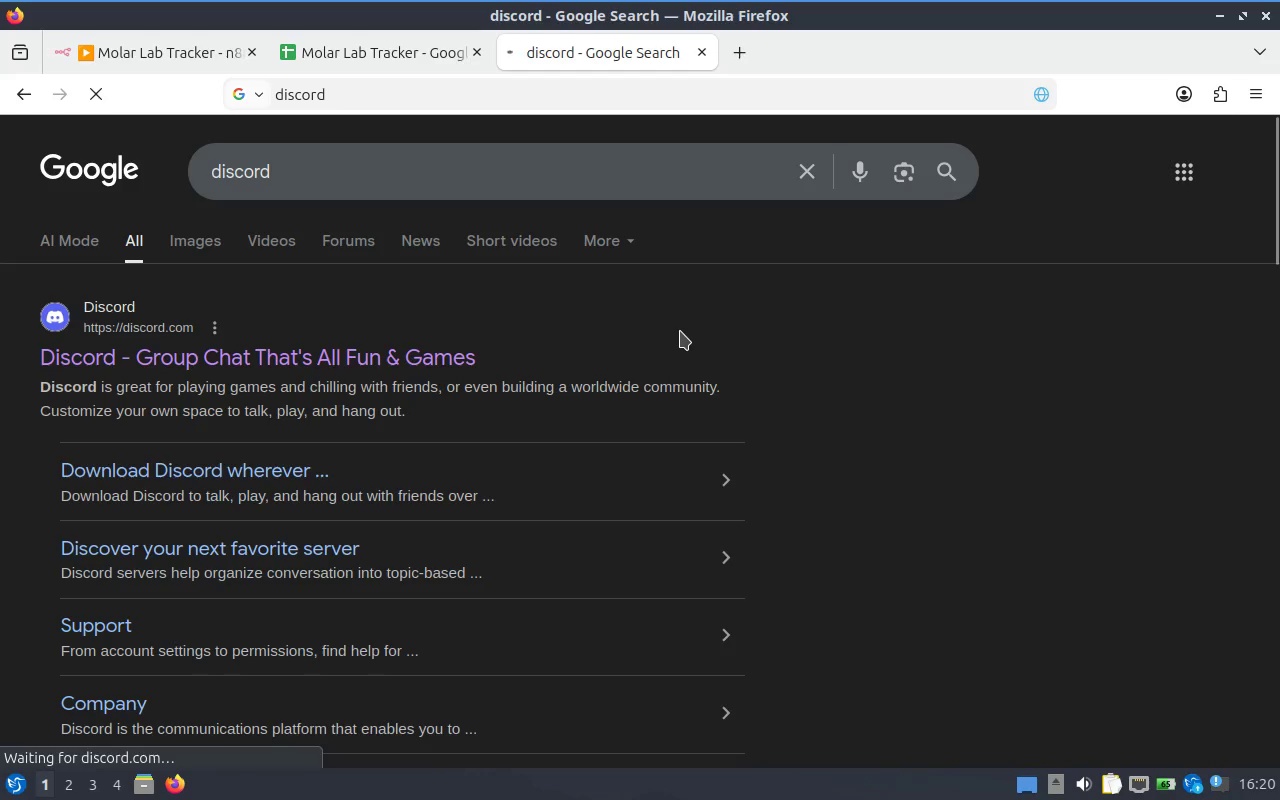 
key(Alt+Tab)